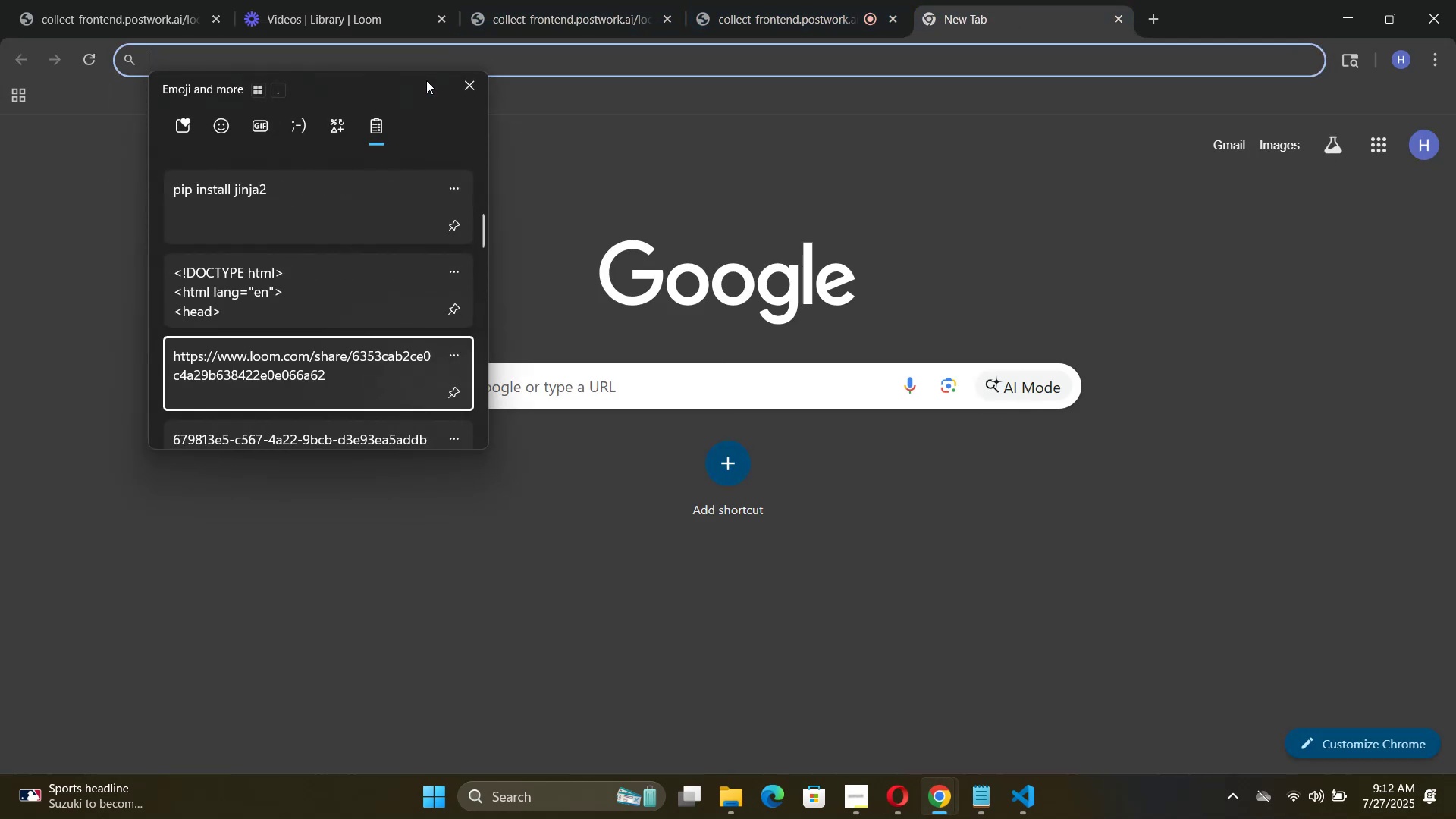 
key(ArrowDown)
 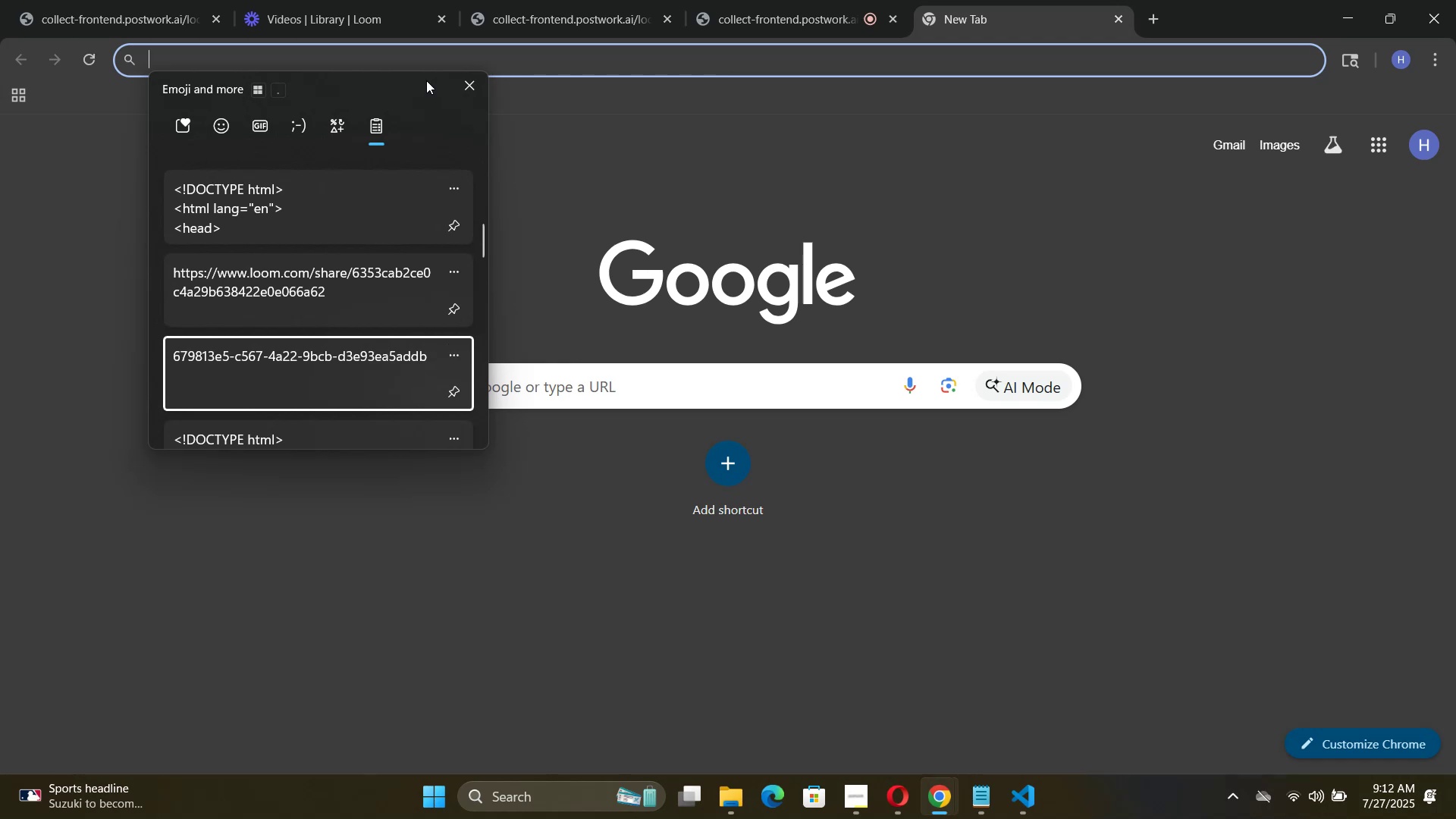 
key(ArrowDown)
 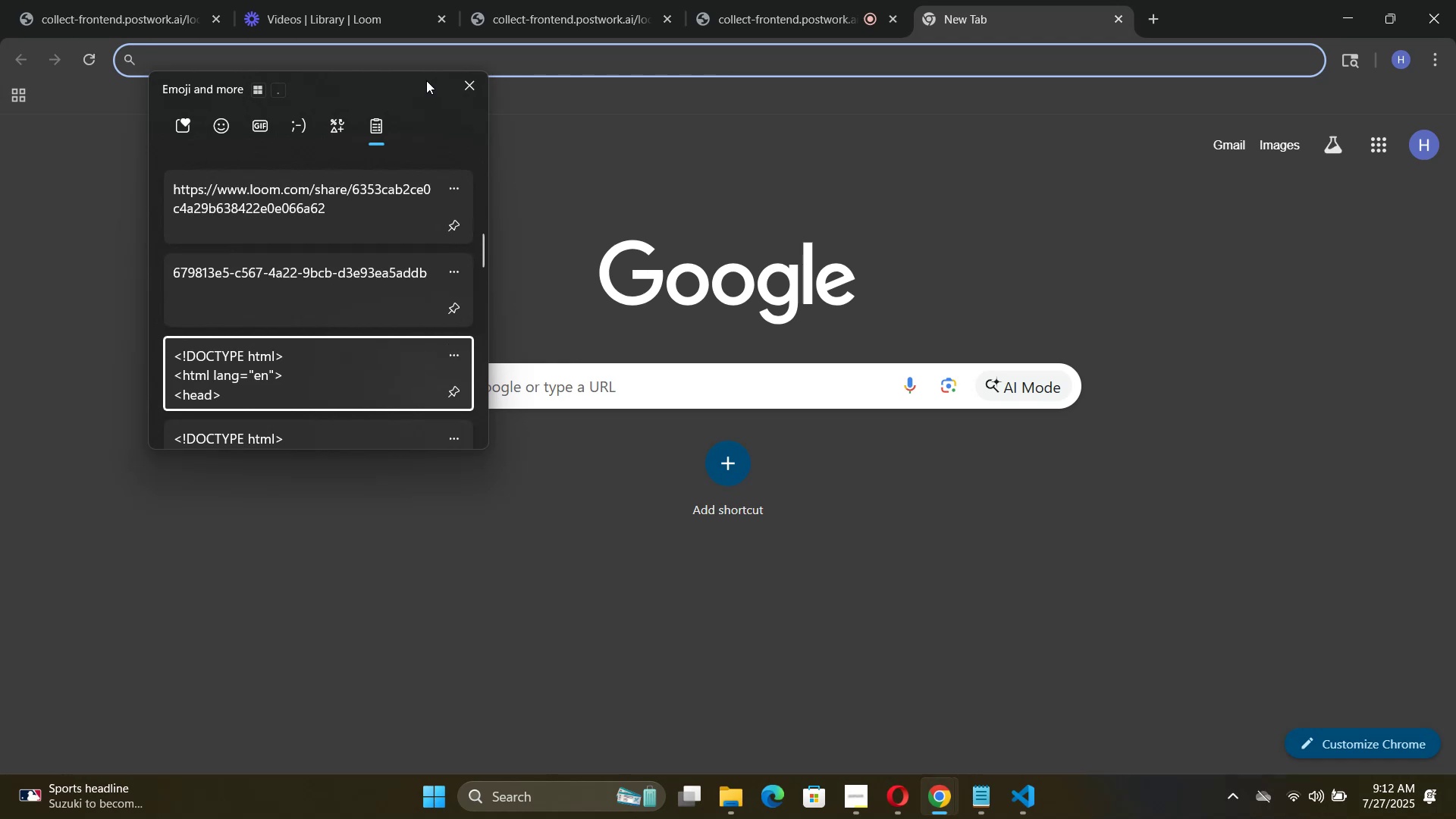 
key(ArrowDown)
 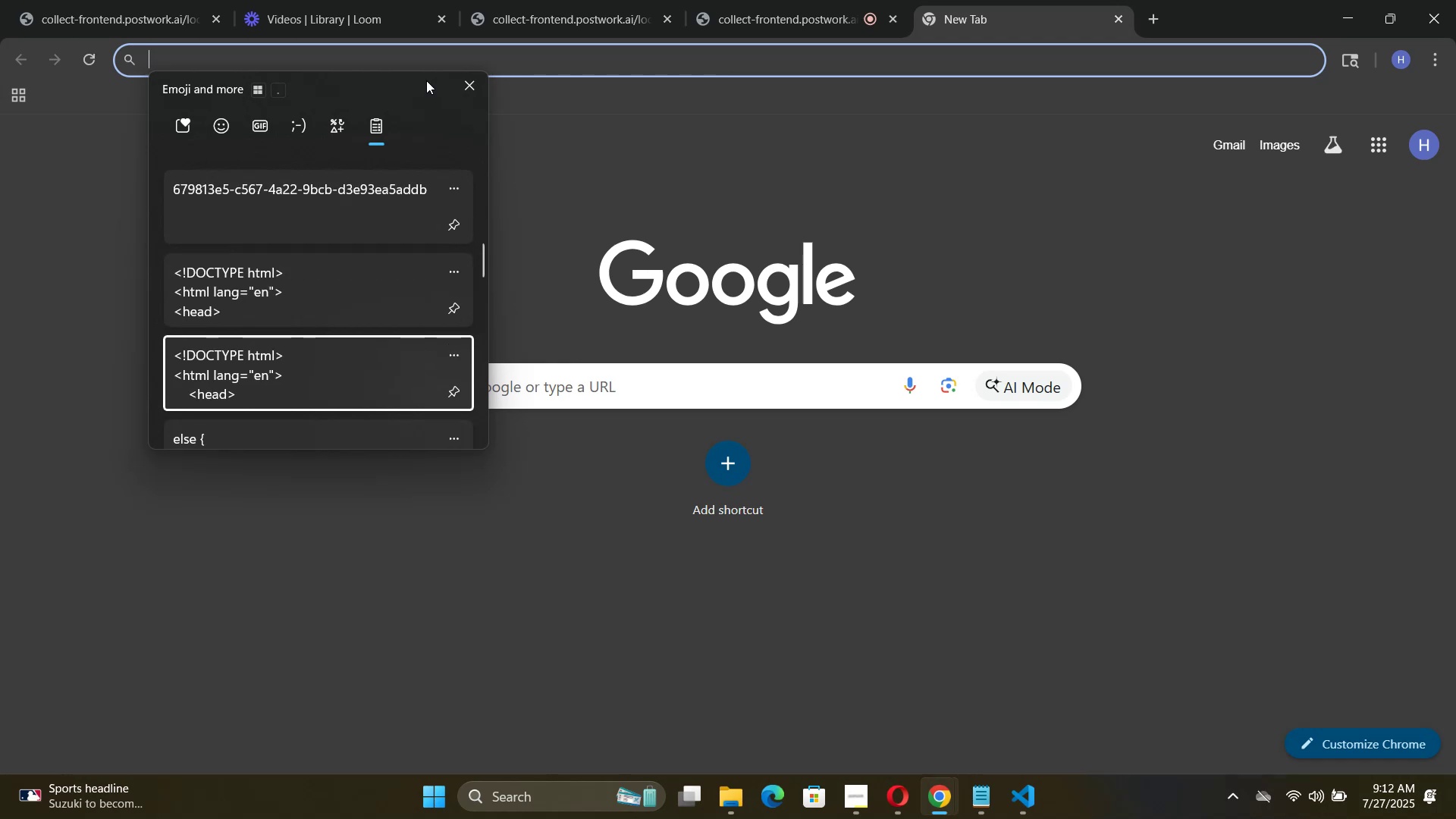 
key(ArrowDown)
 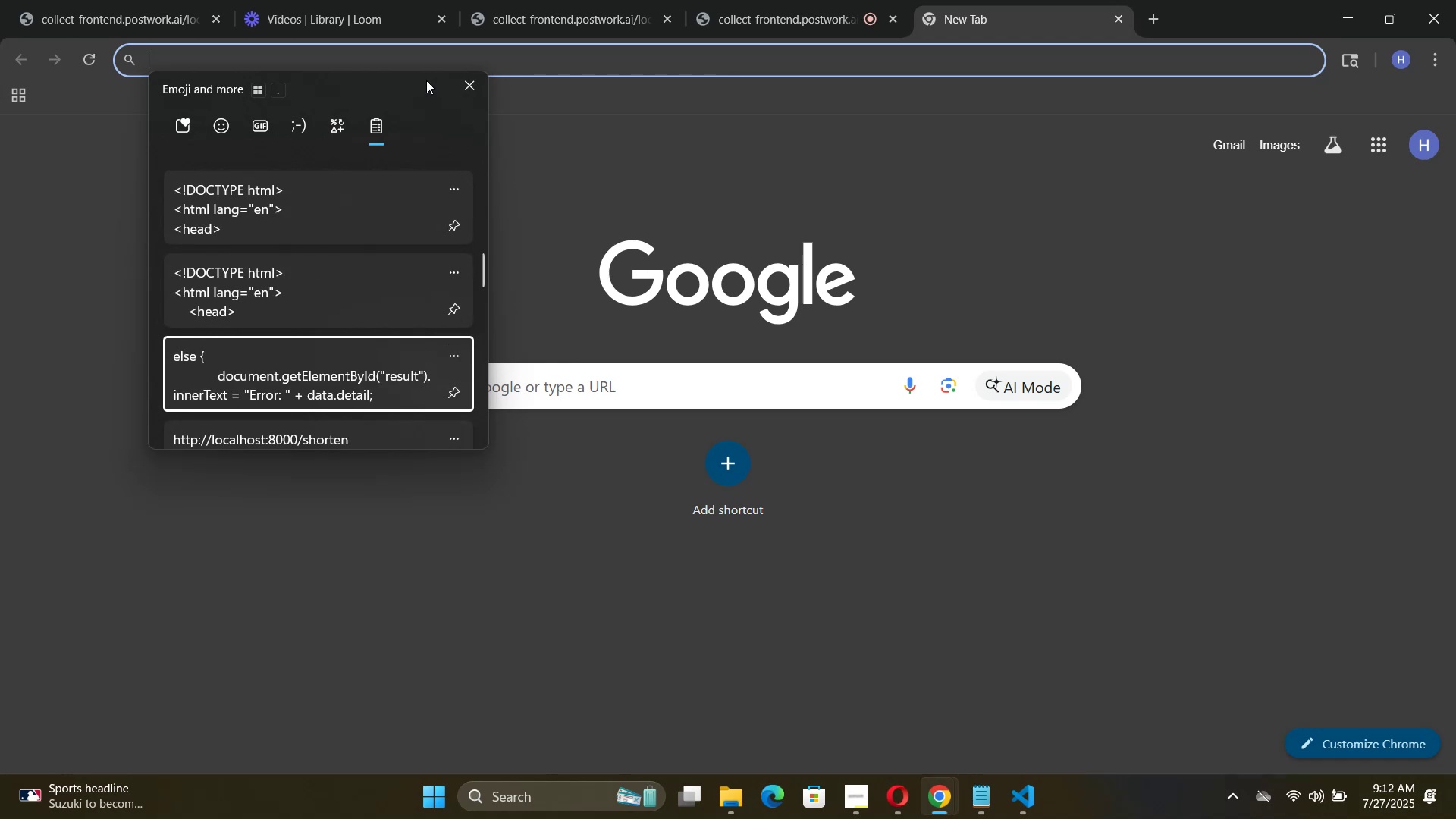 
key(ArrowDown)
 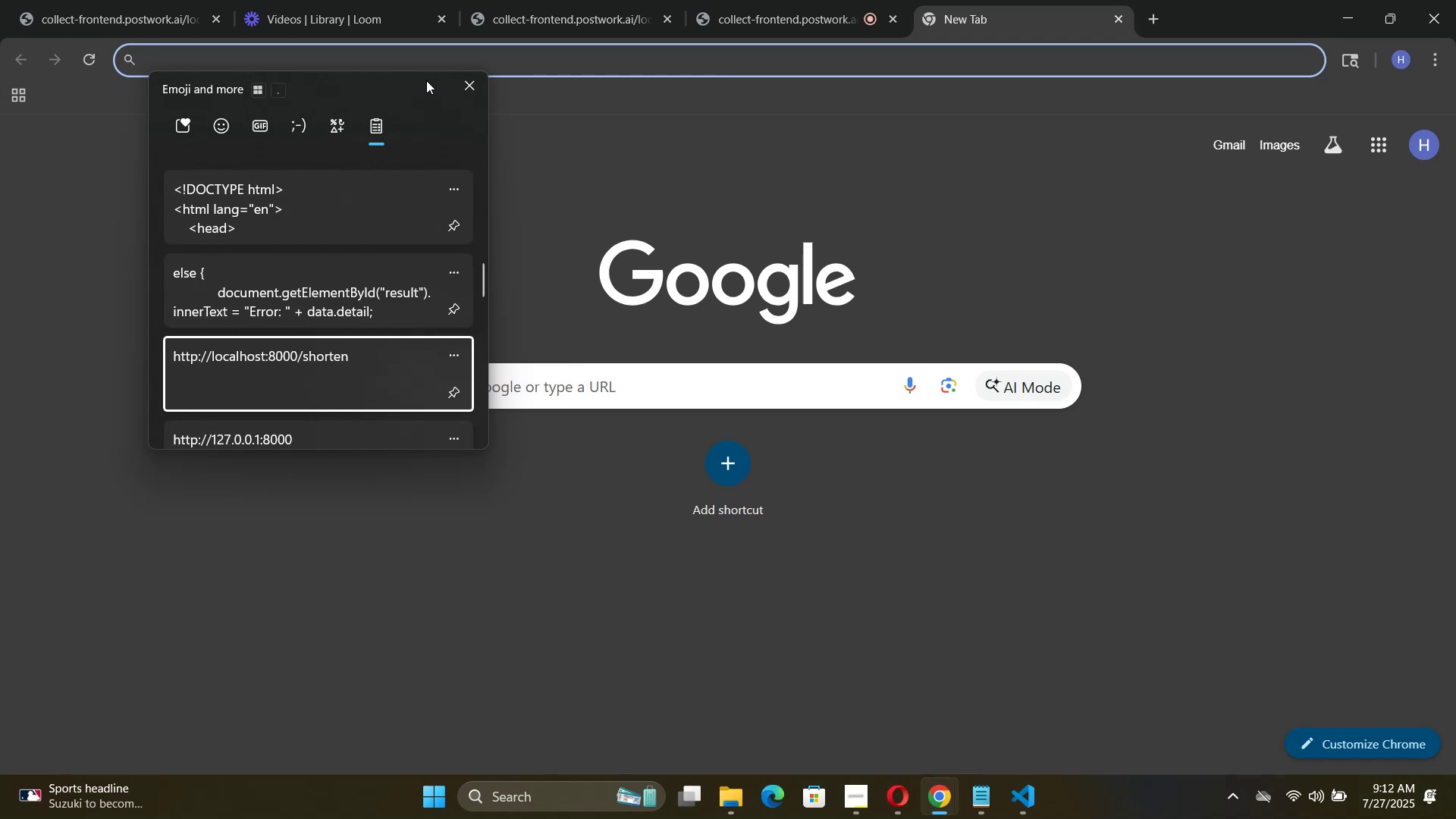 
key(ArrowDown)
 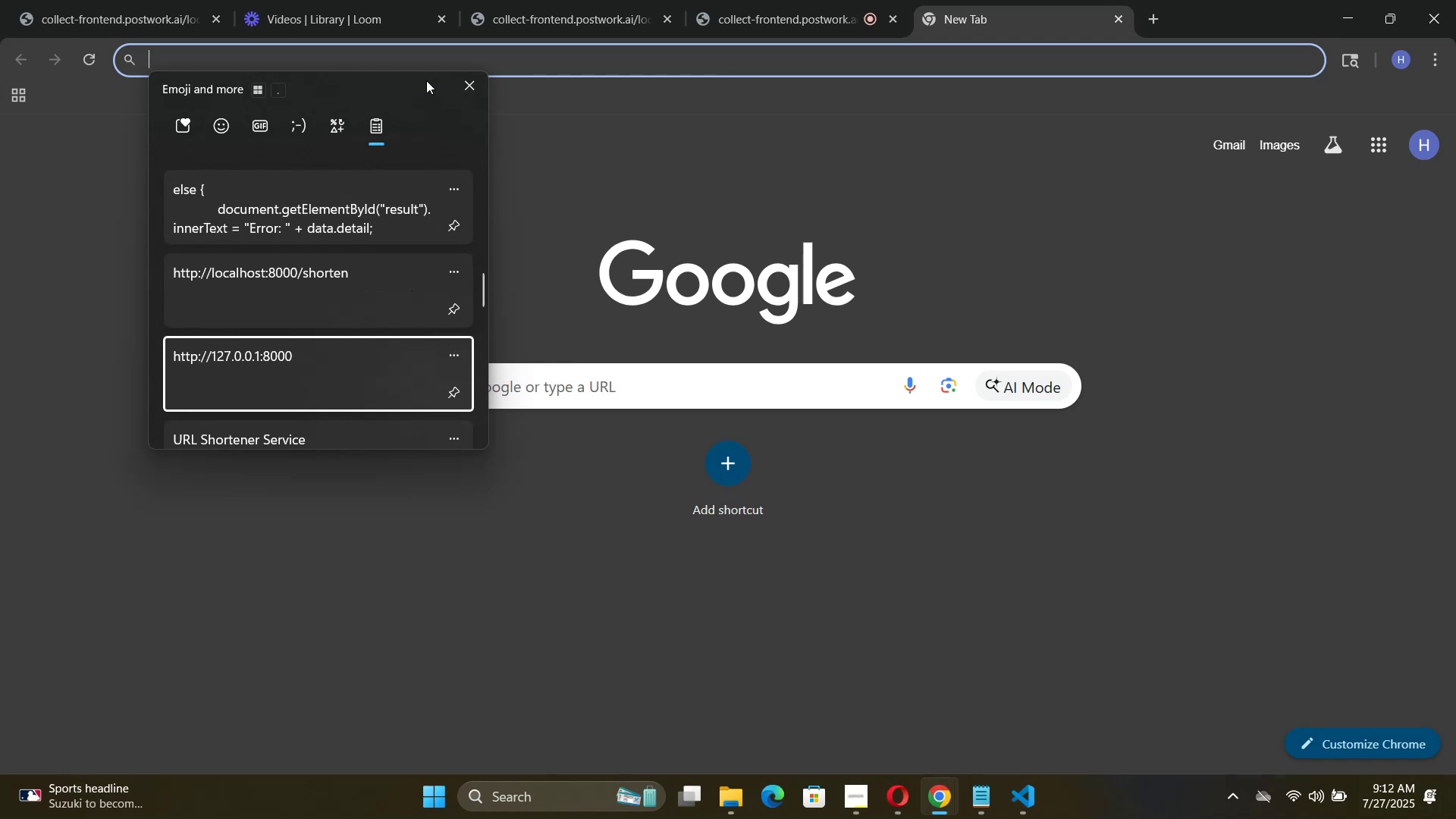 
key(ArrowDown)
 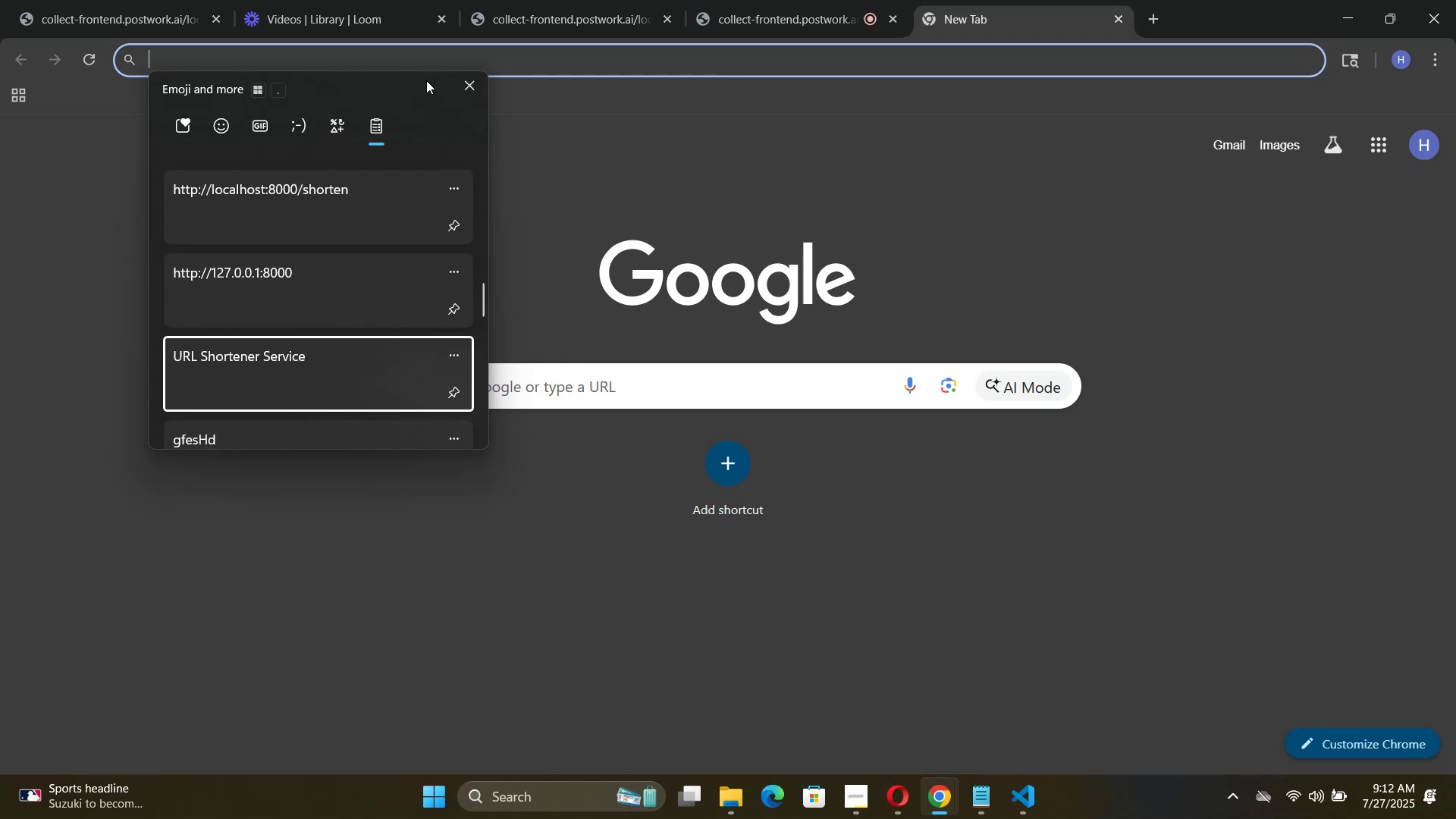 
key(ArrowUp)
 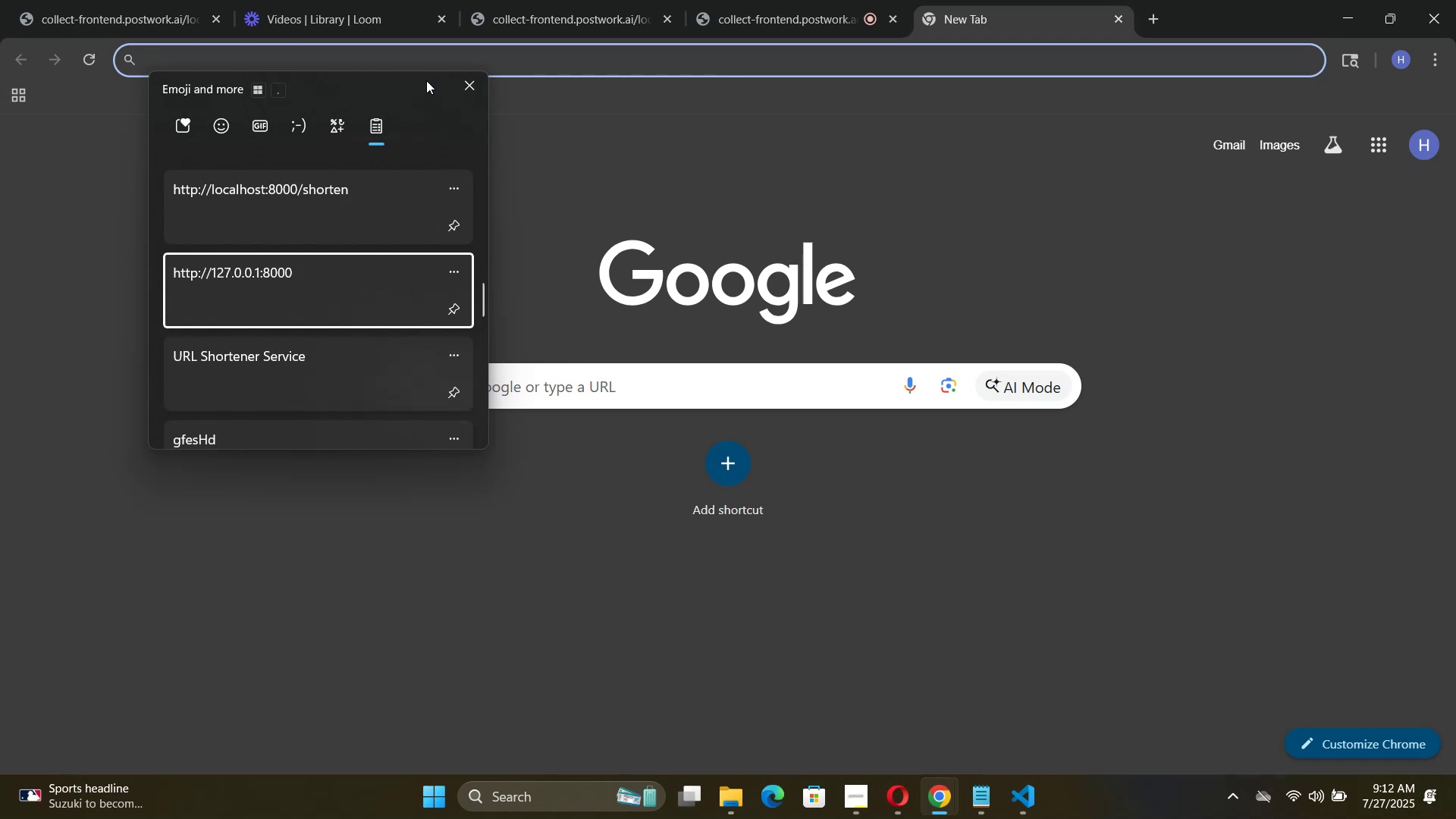 
key(Enter)
 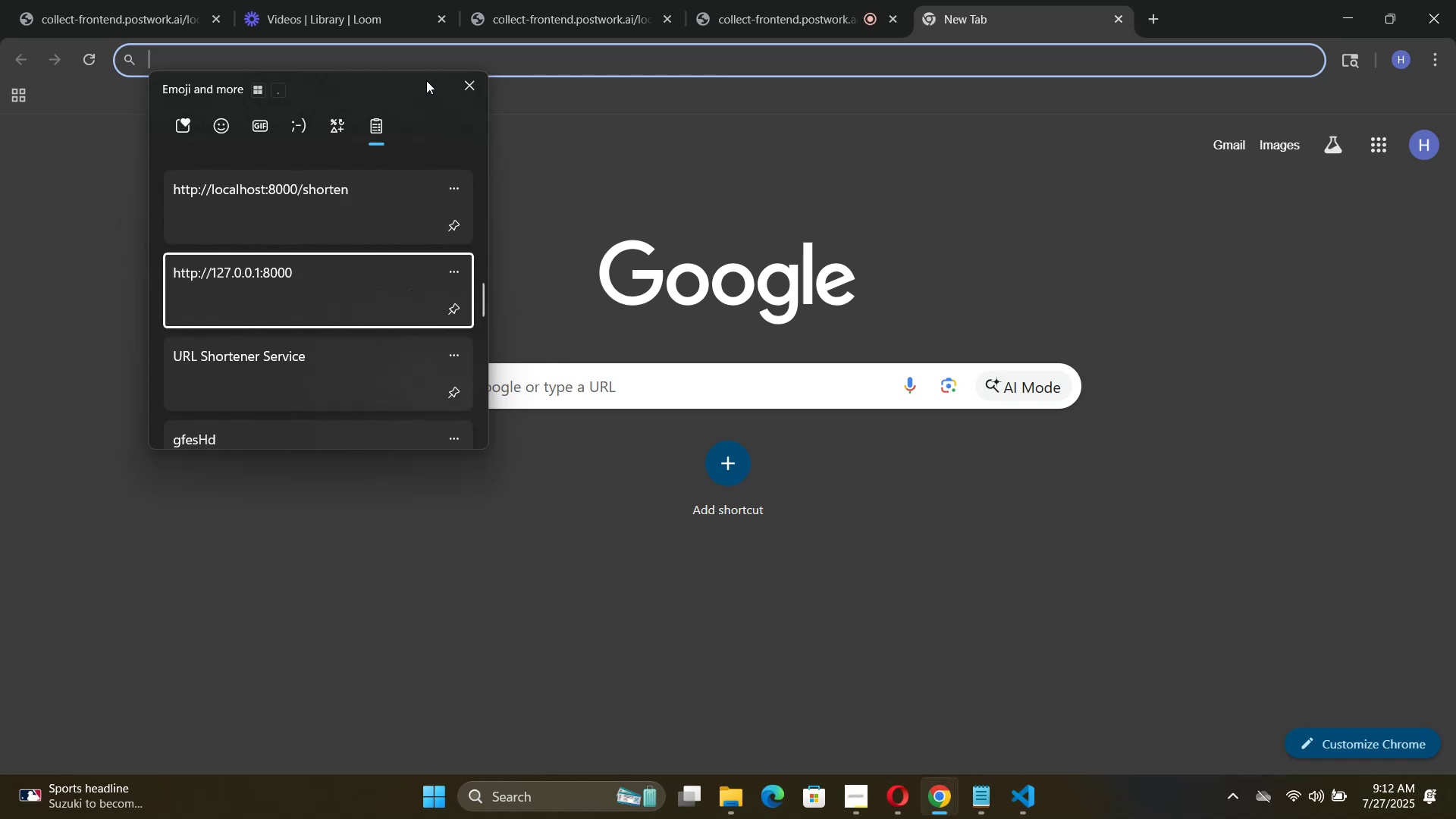 
key(Control+ControlLeft)
 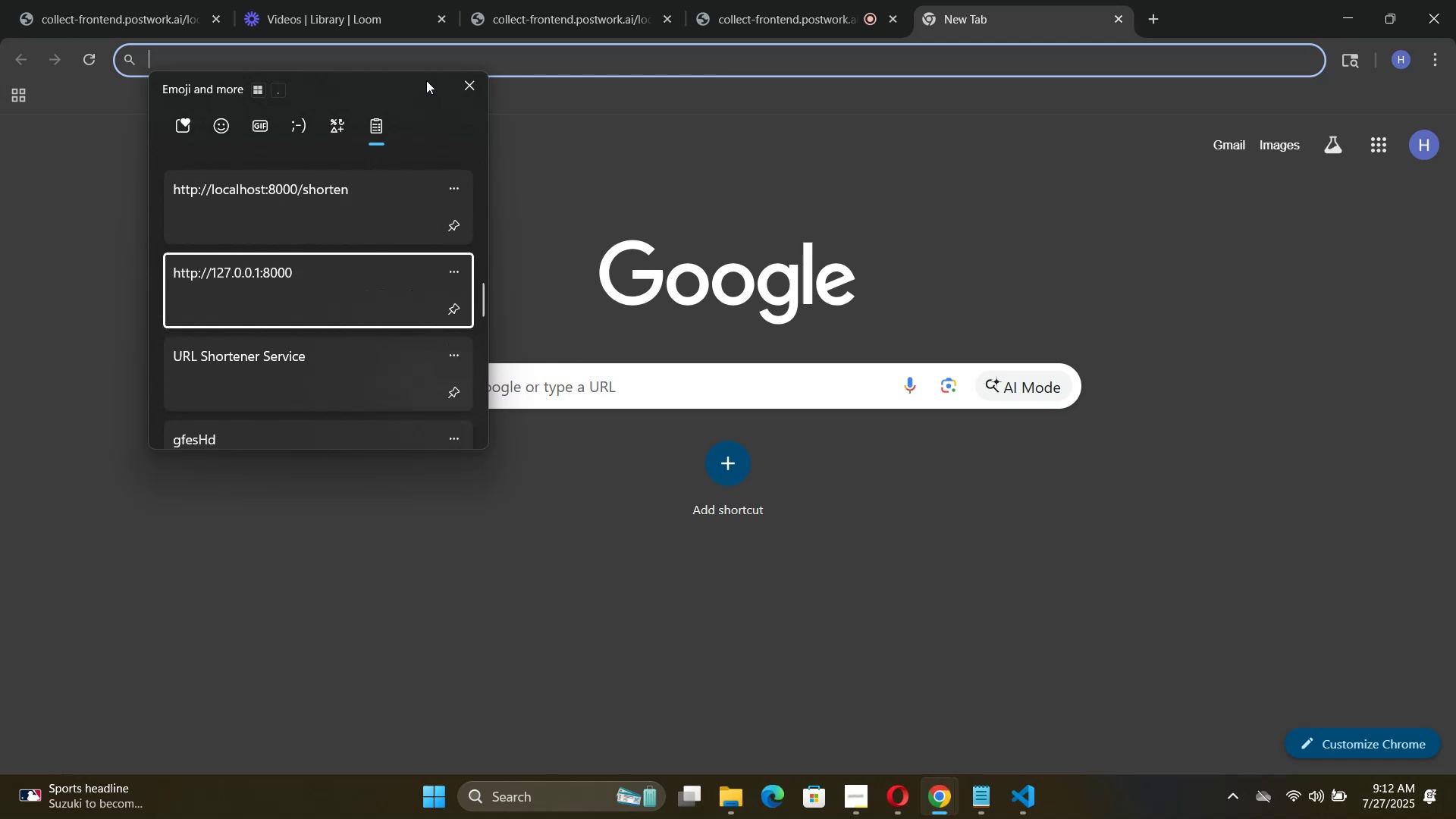 
key(Control+V)
 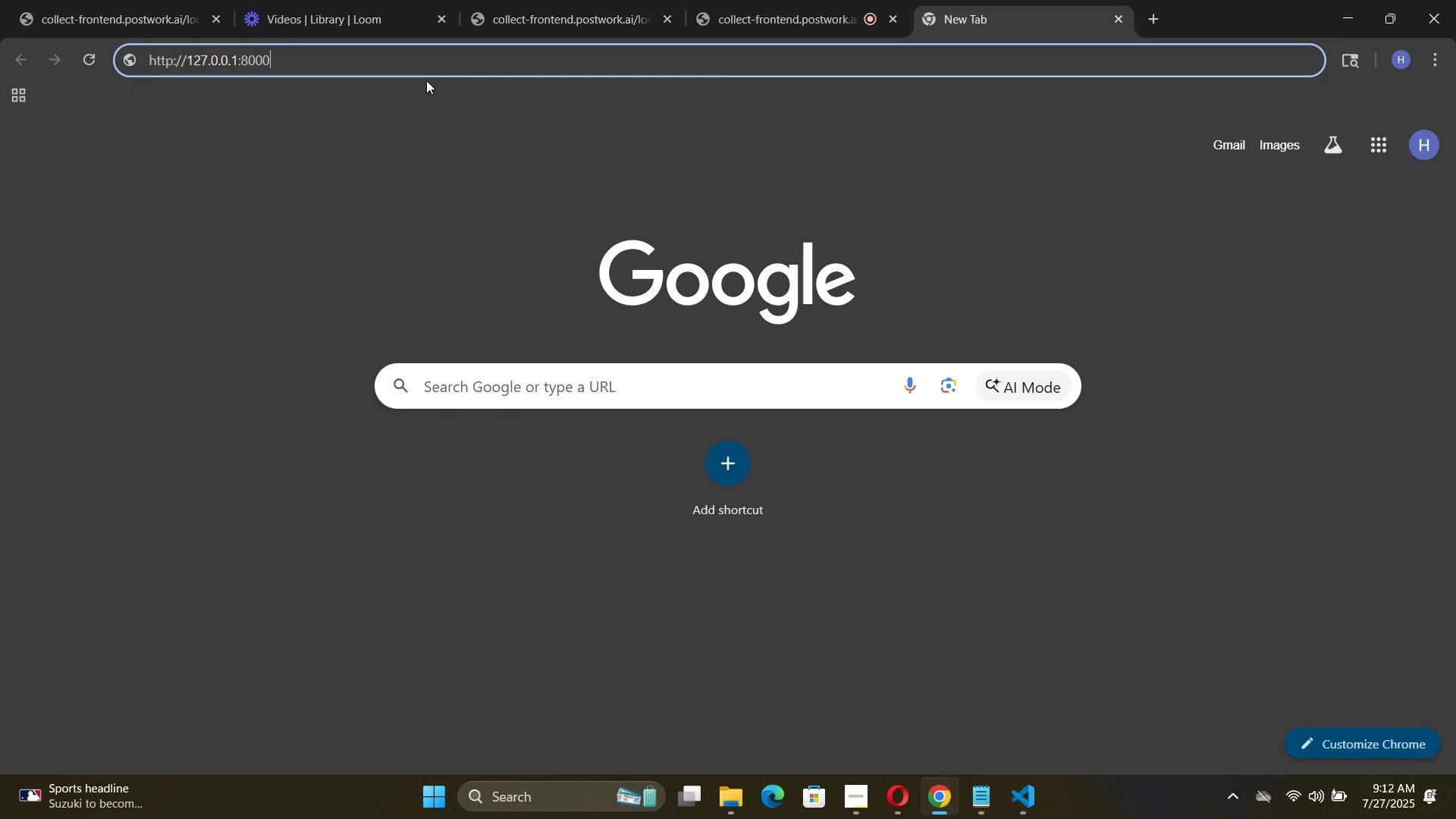 
key(Enter)
 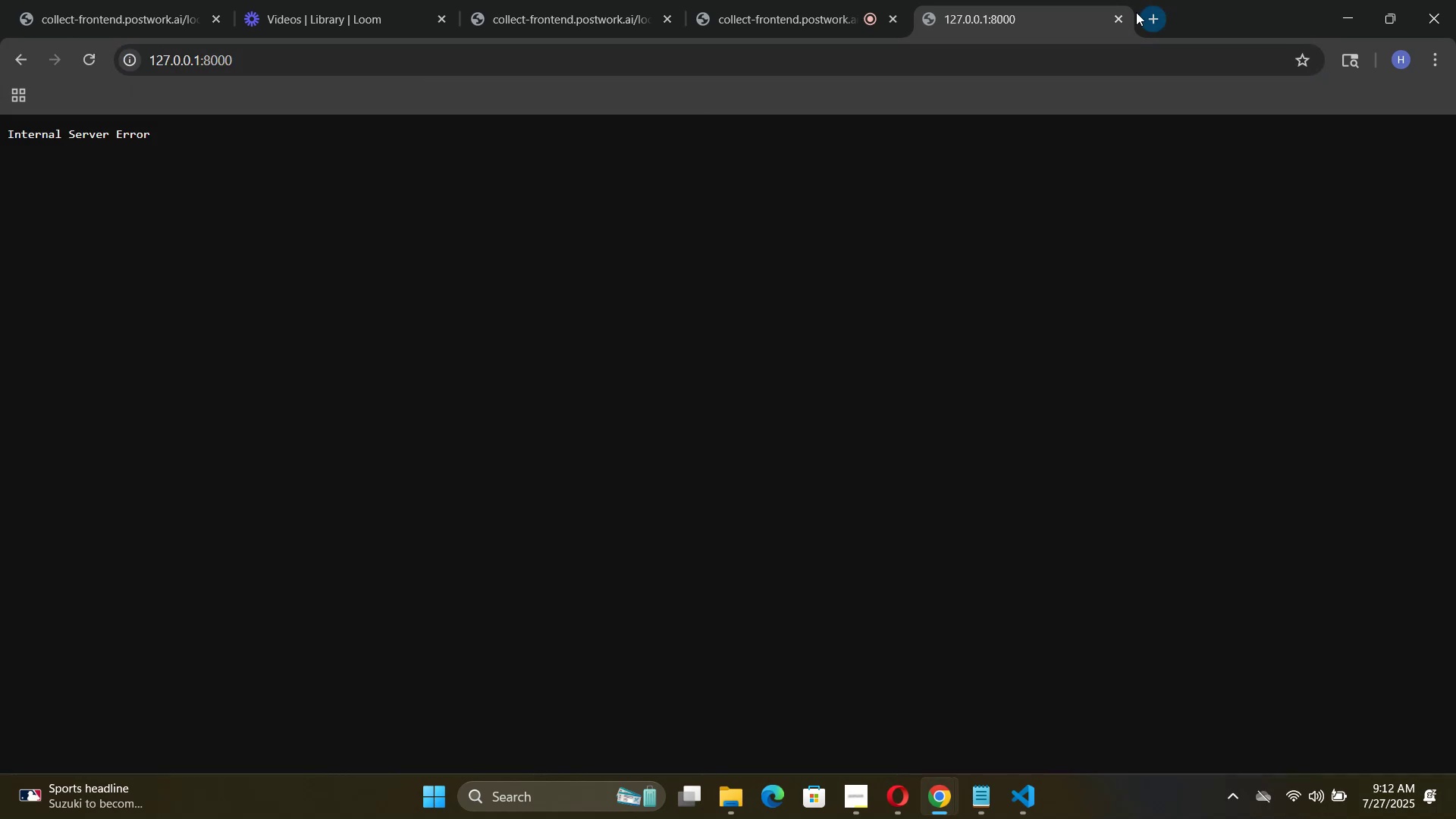 
left_click([1112, 17])
 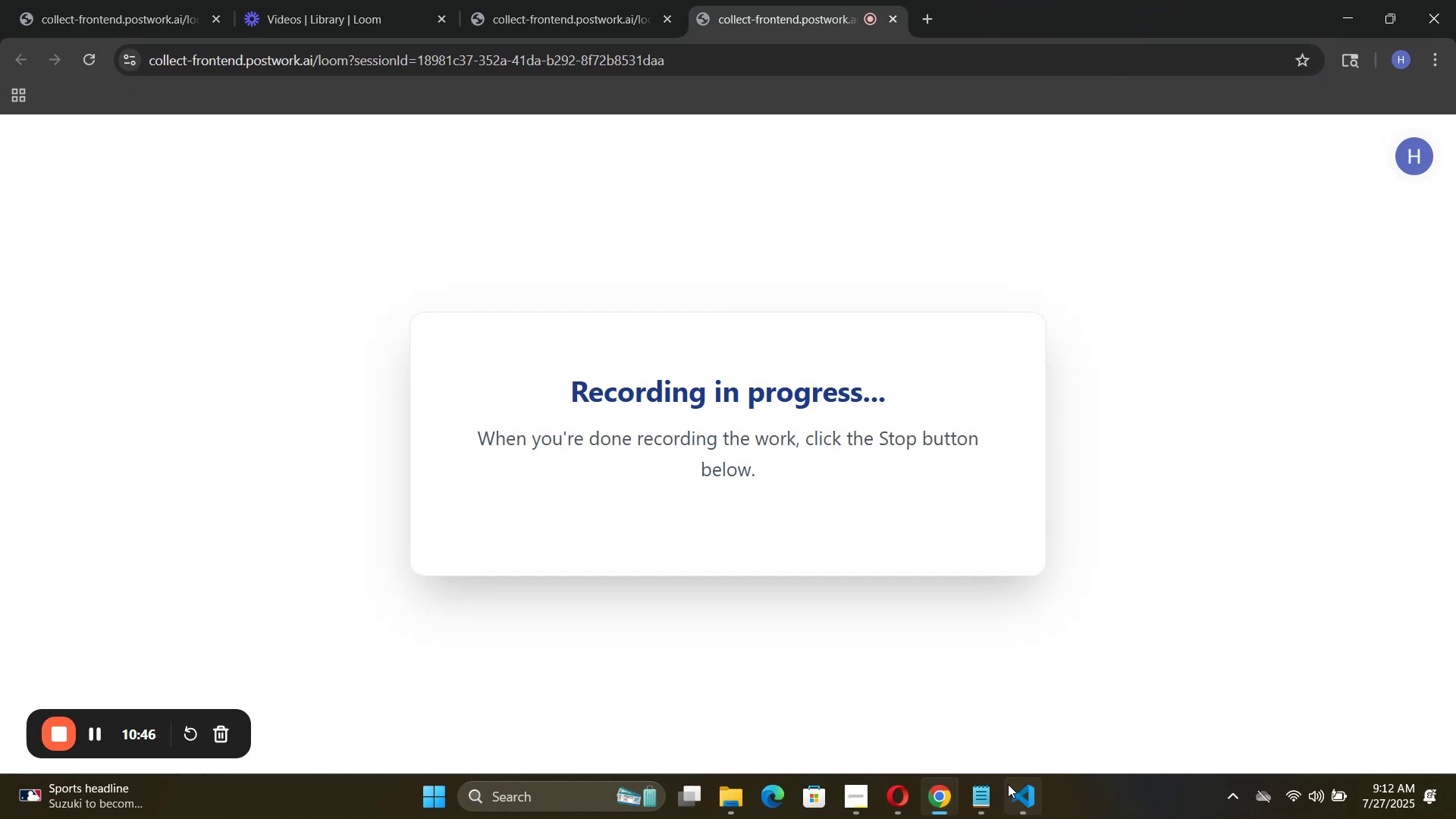 
left_click([1011, 796])
 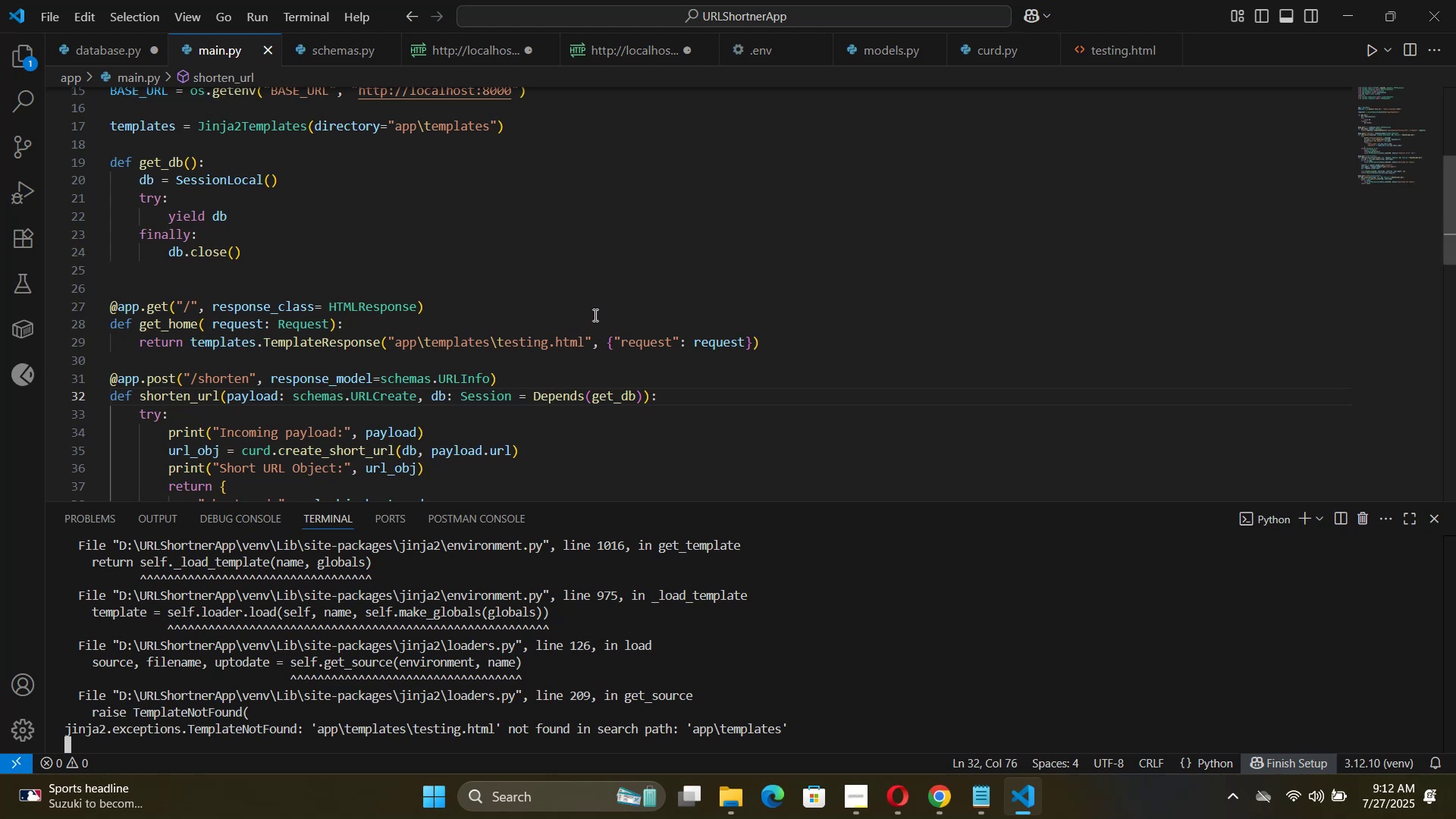 
wait(6.6)
 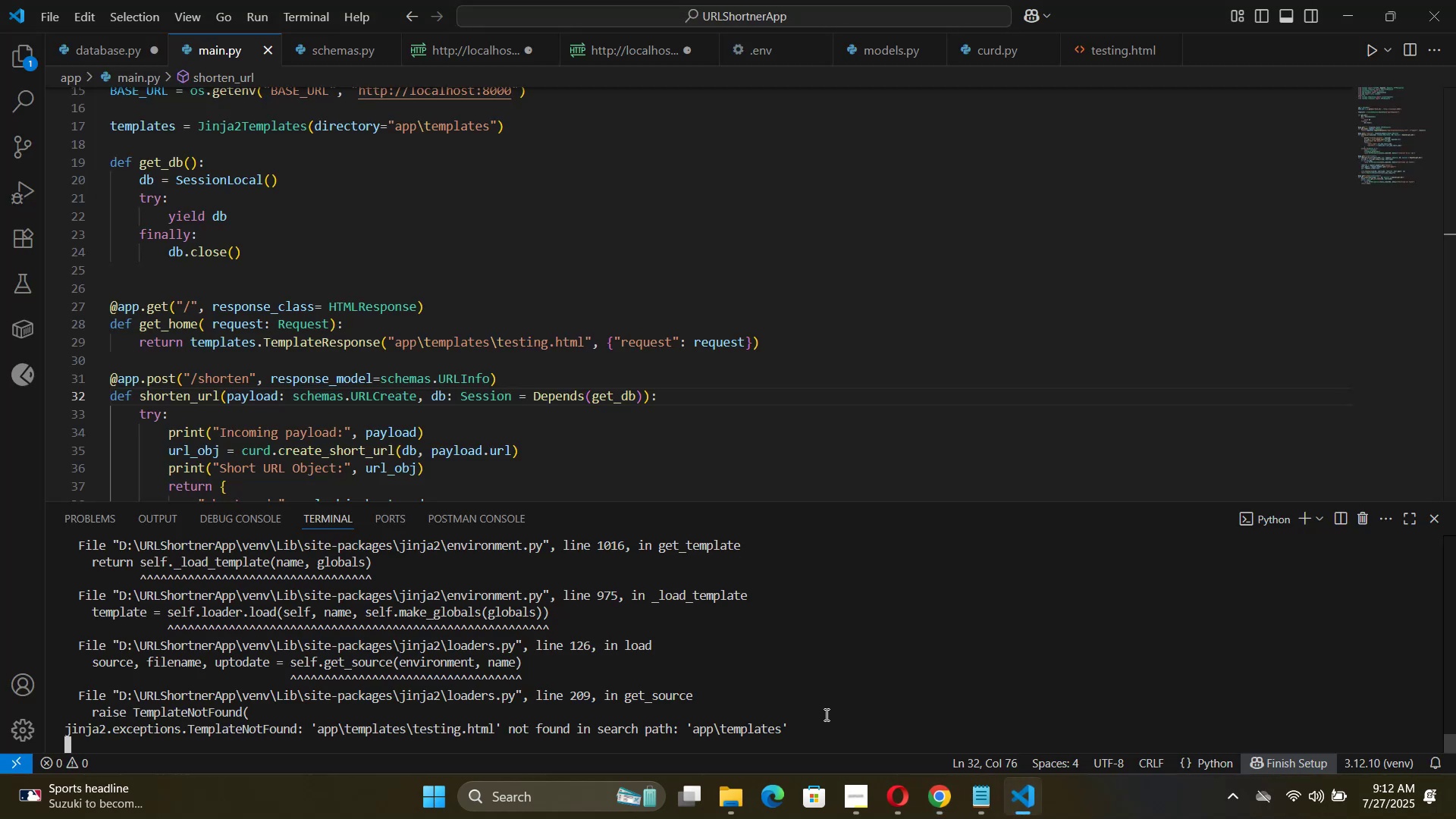 
scroll: coordinate [400, 227], scroll_direction: up, amount: 4.0
 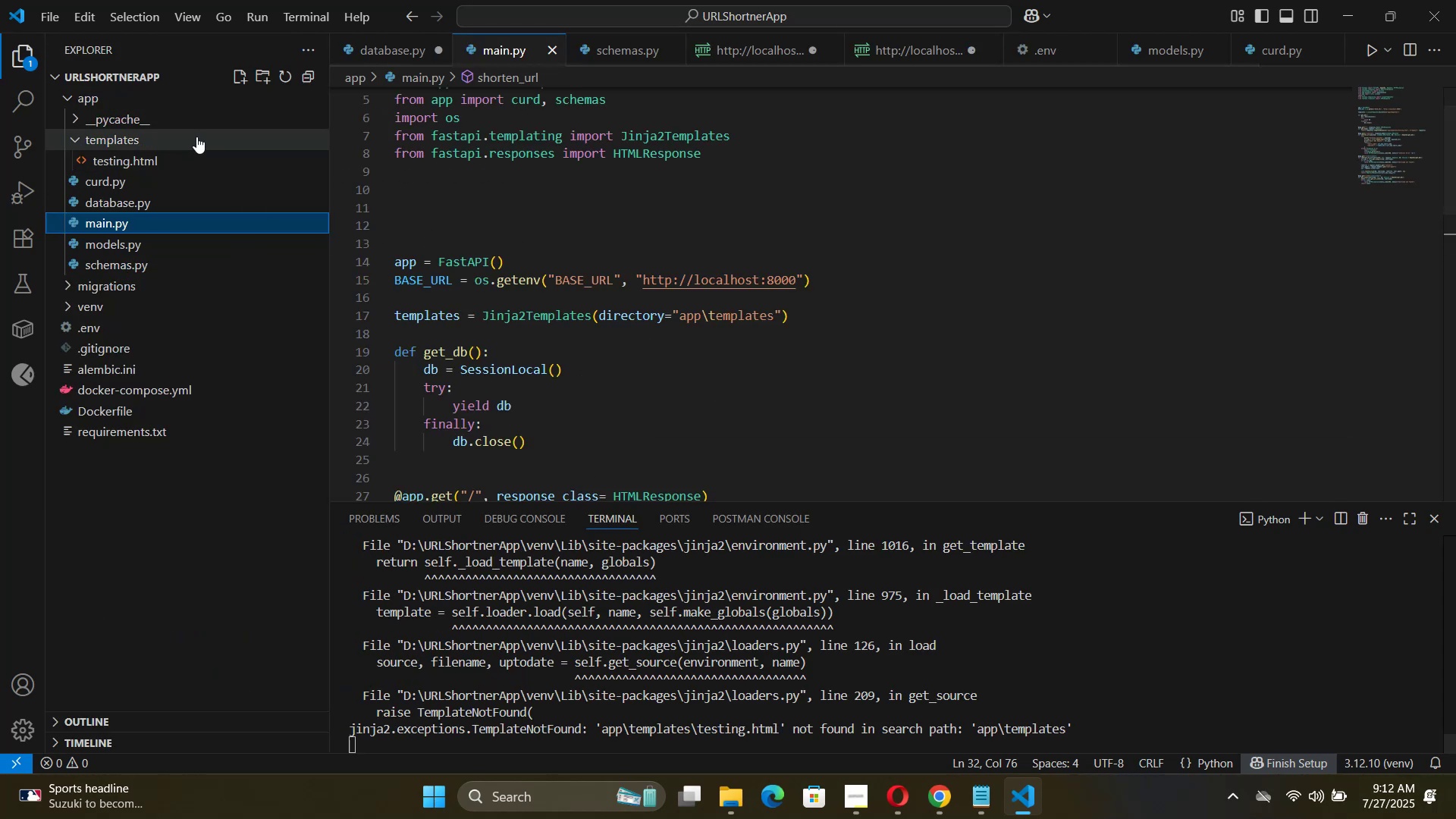 
double_click([196, 136])
 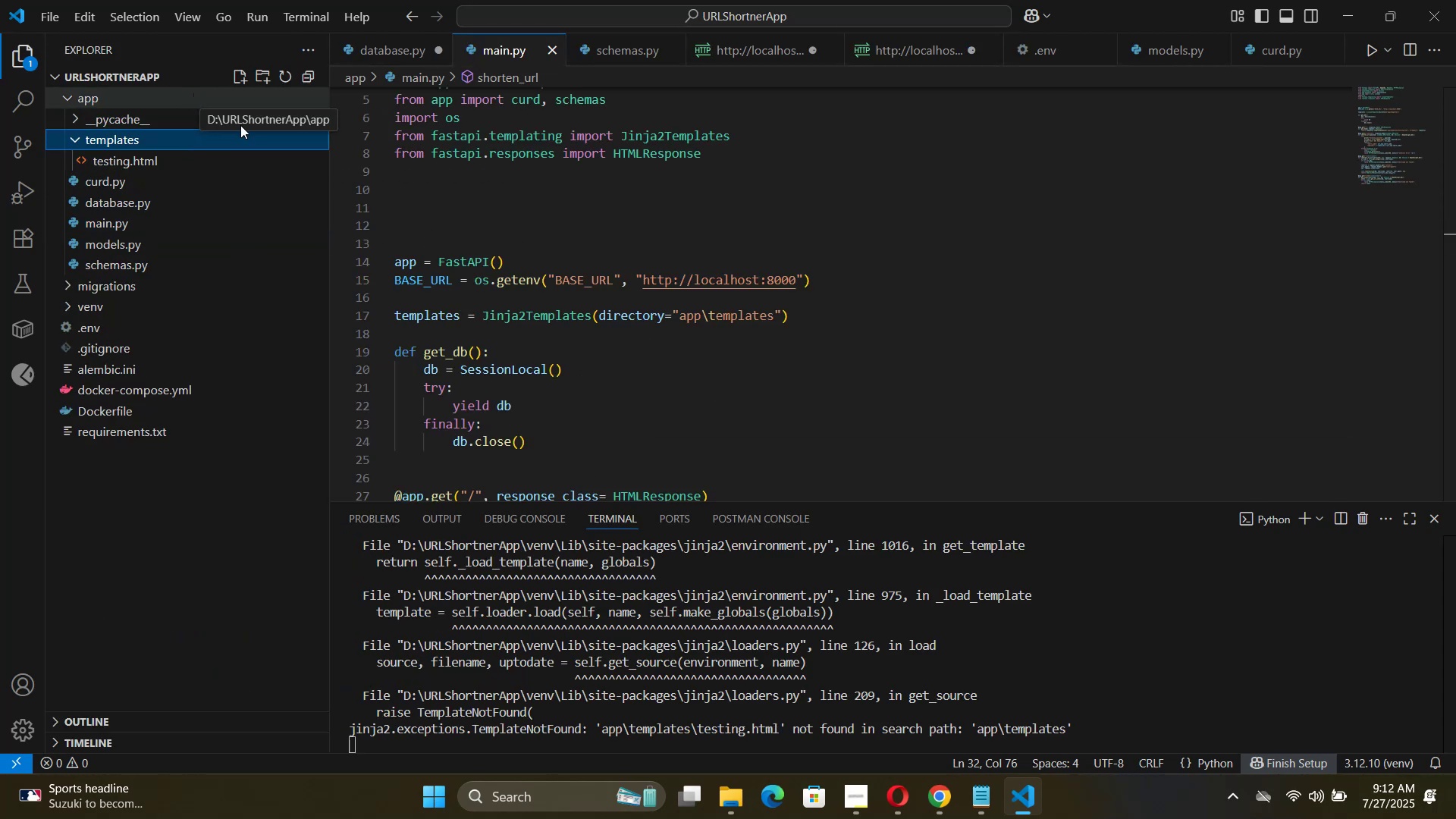 